 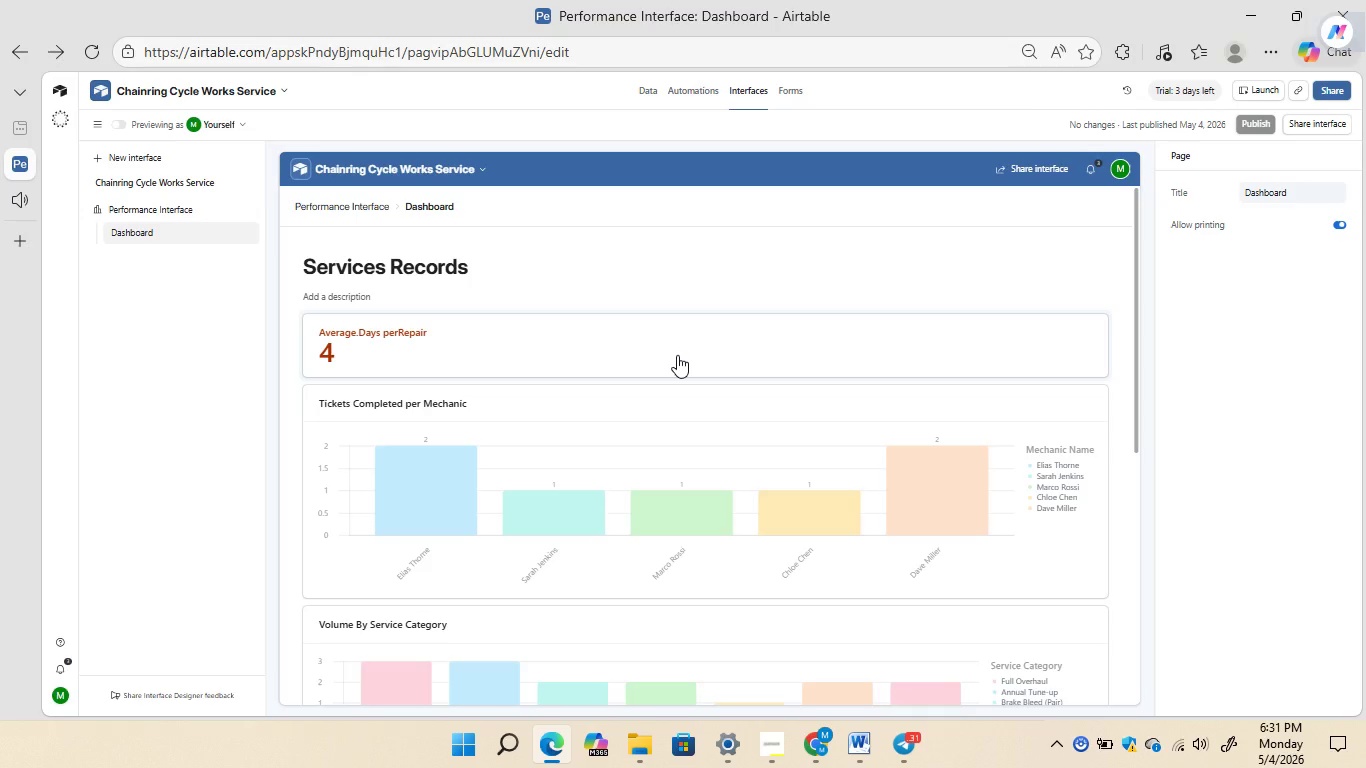 
left_click([686, 93])
 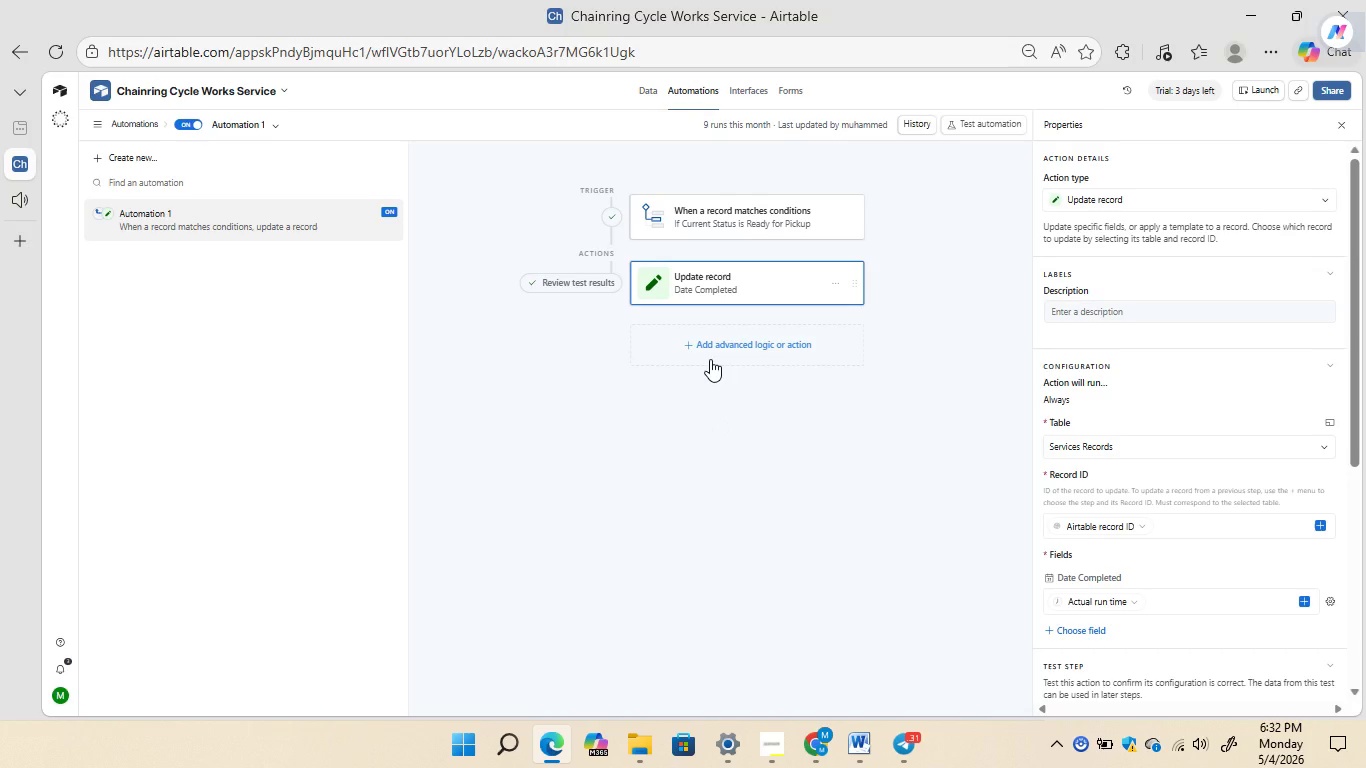 
wait(19.0)
 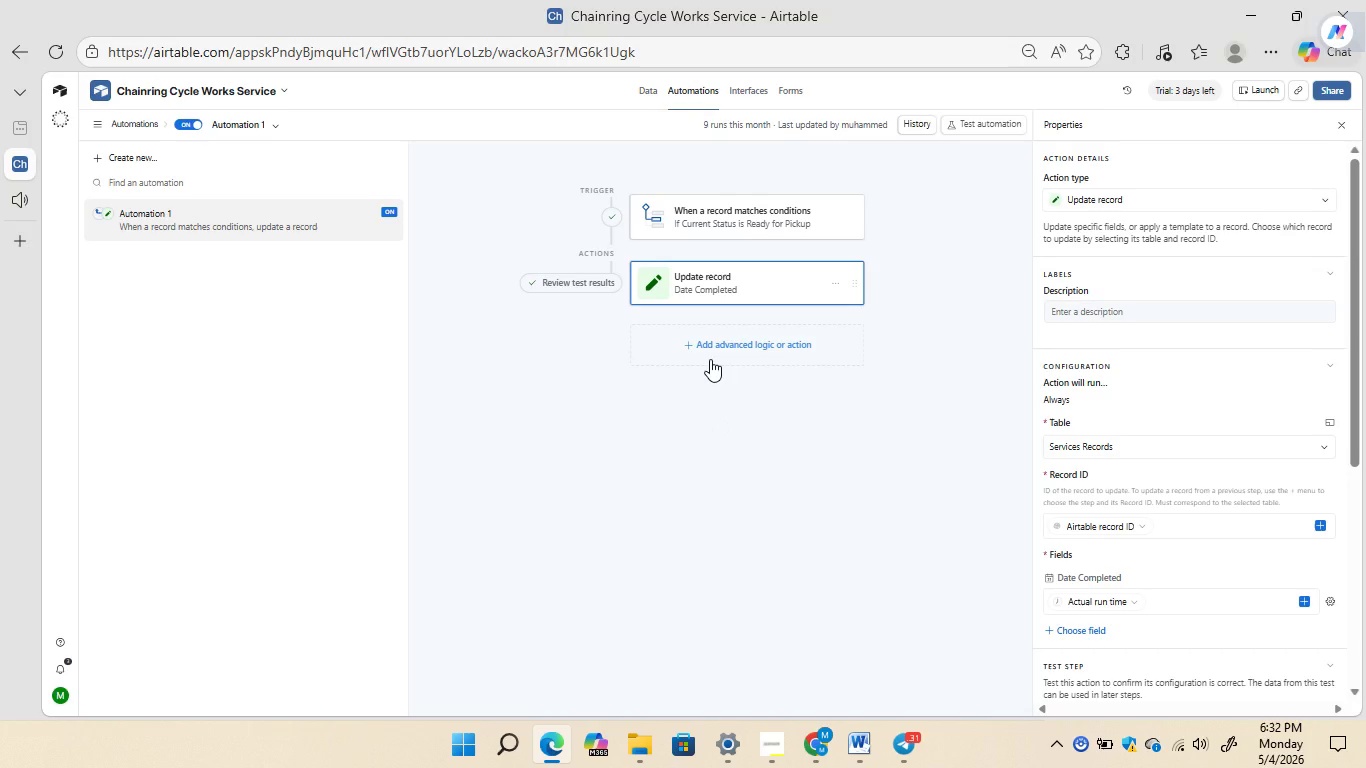 
right_click([215, 215])
 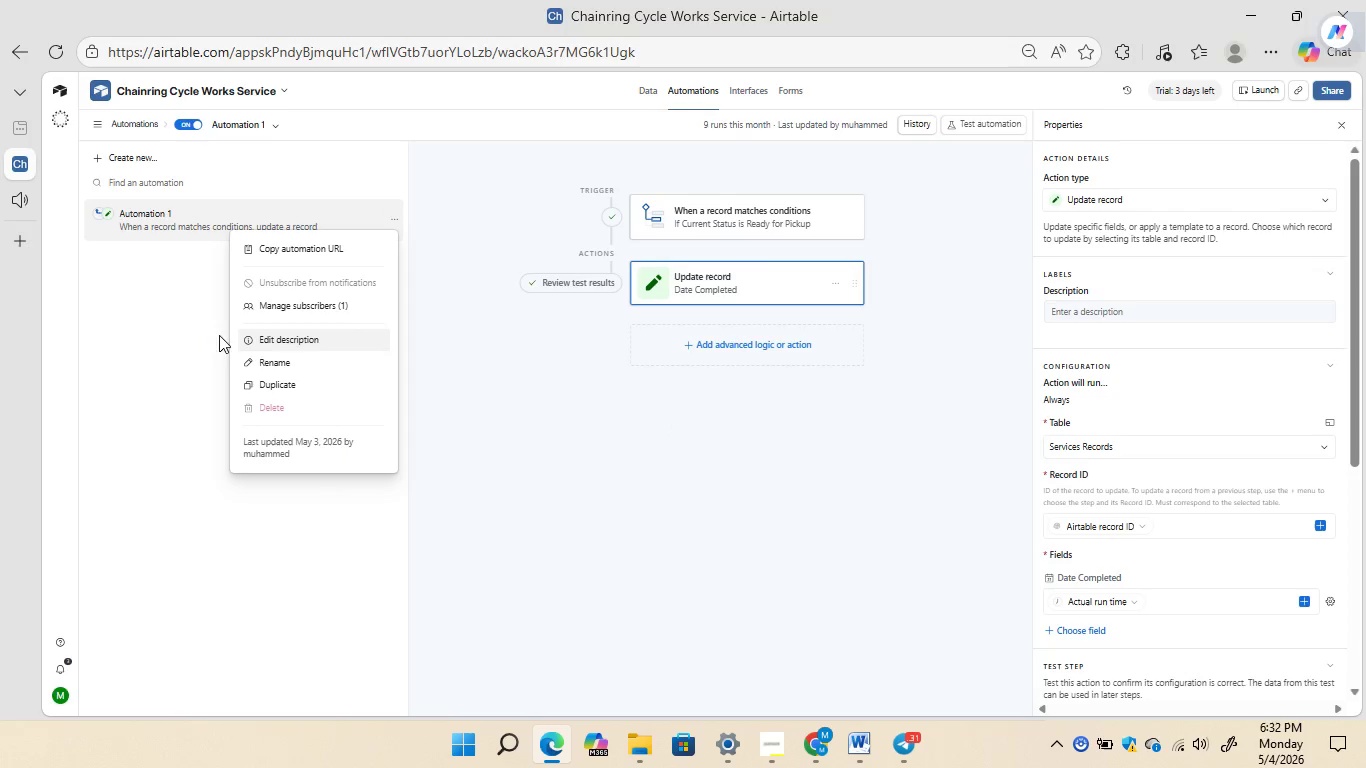 
left_click([270, 358])
 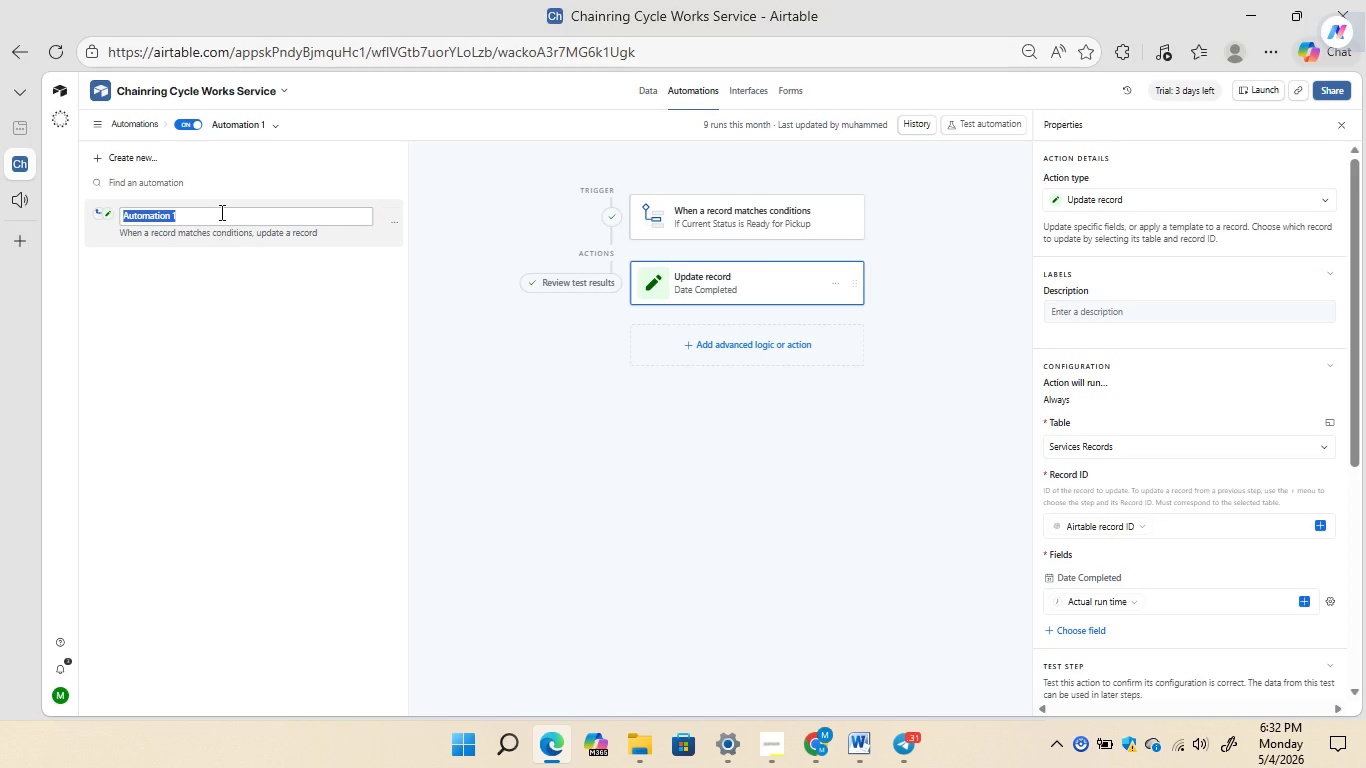 
wait(5.59)
 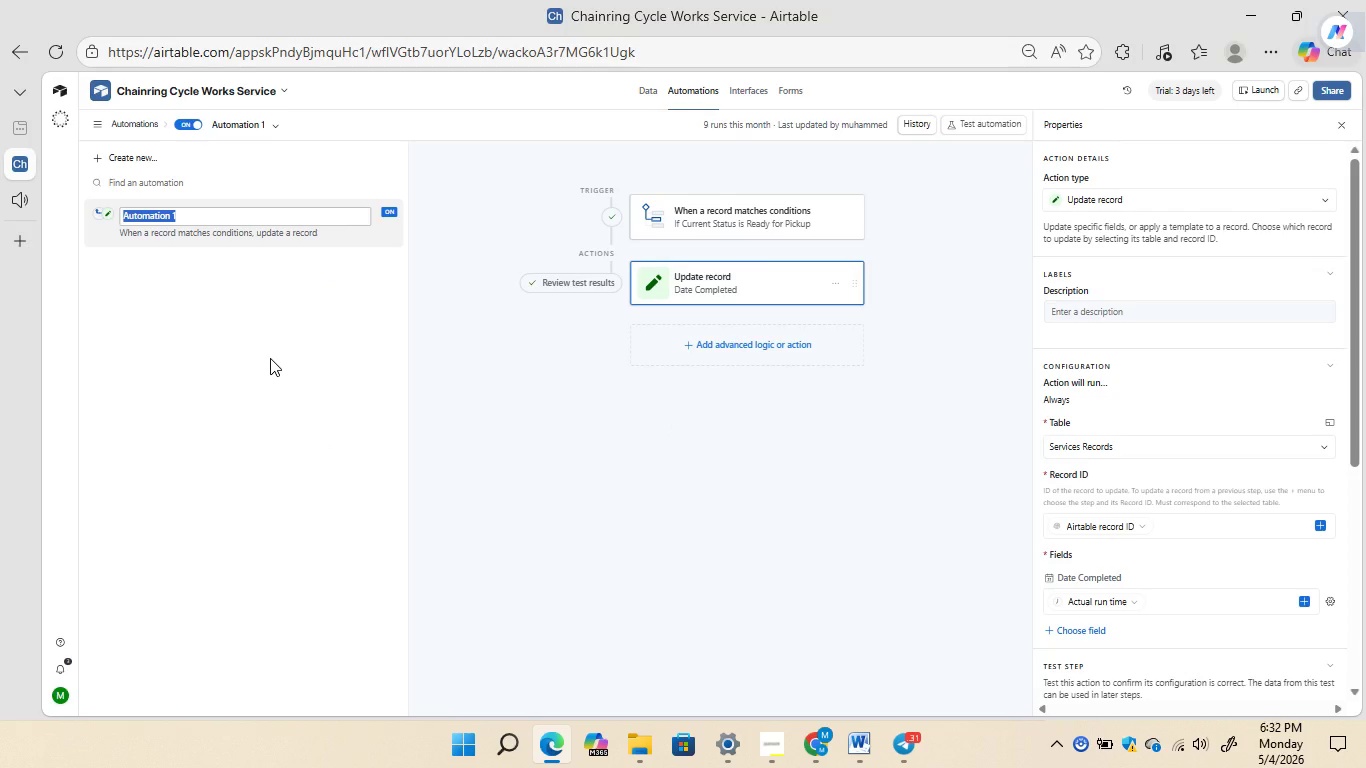 
key(Backspace)
 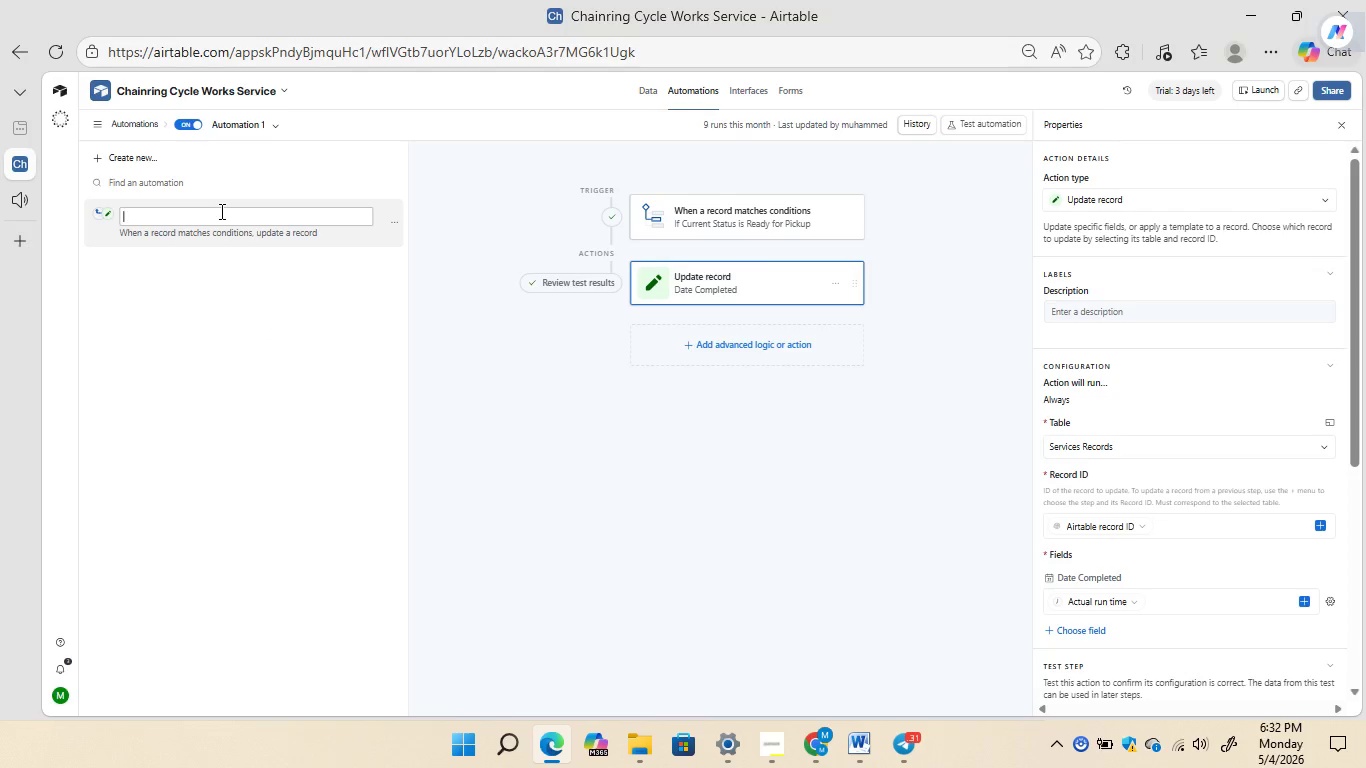 
hold_key(key=ControlLeft, duration=1.53)
 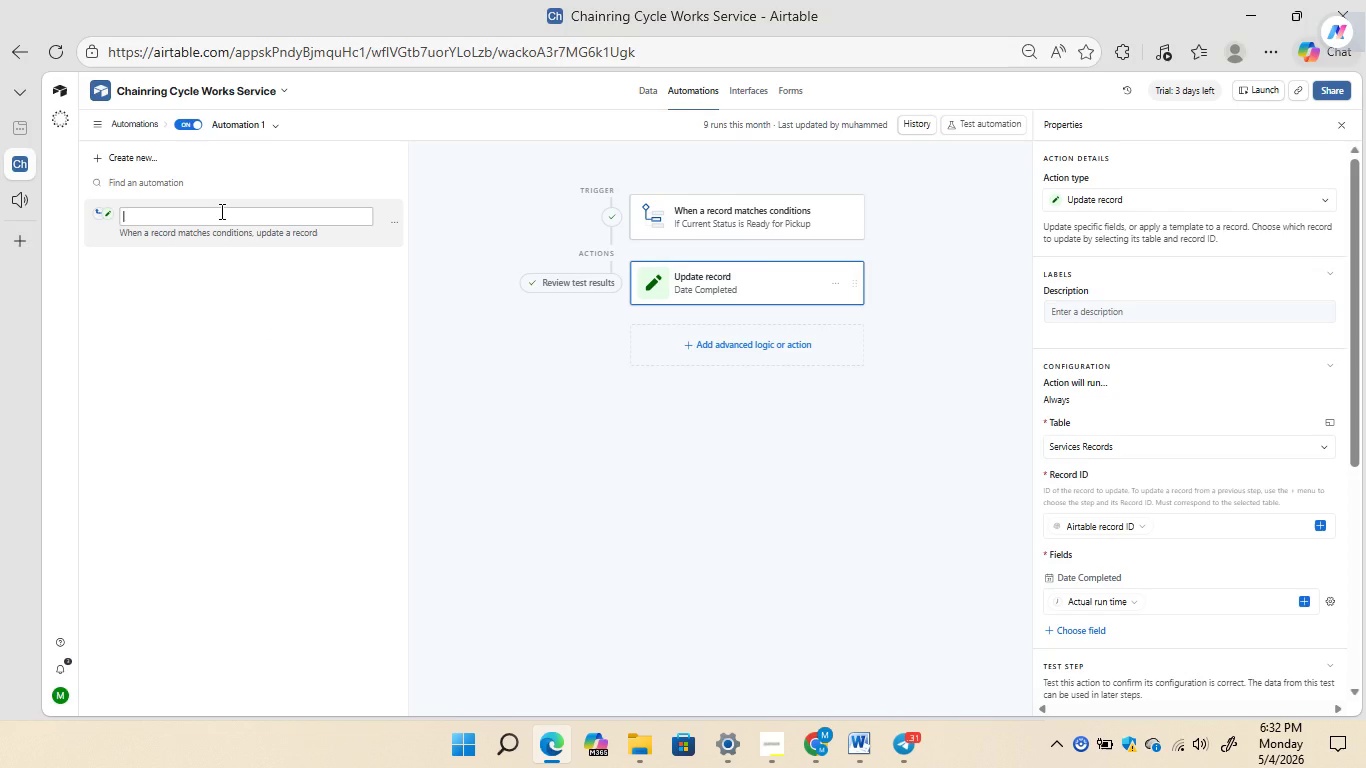 
key(Control+S)
 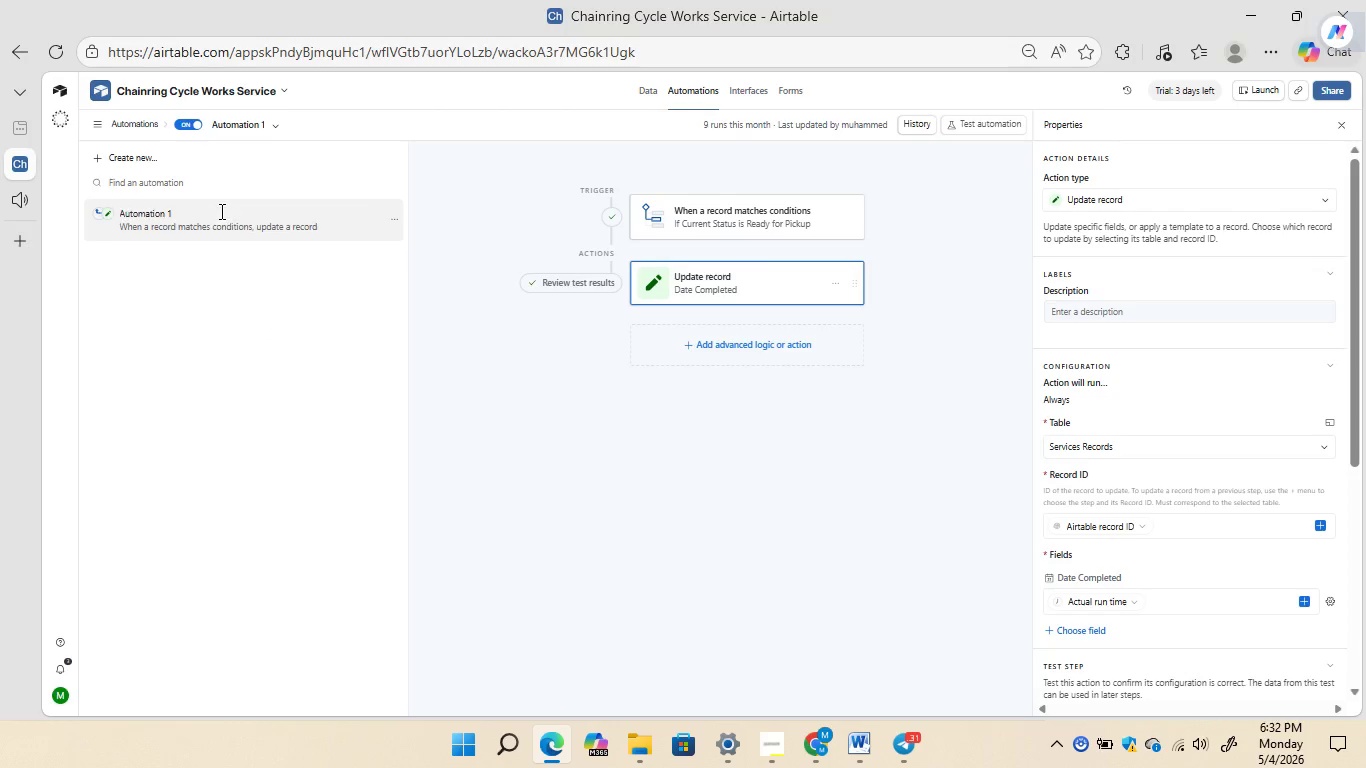 
key(Control+E)
 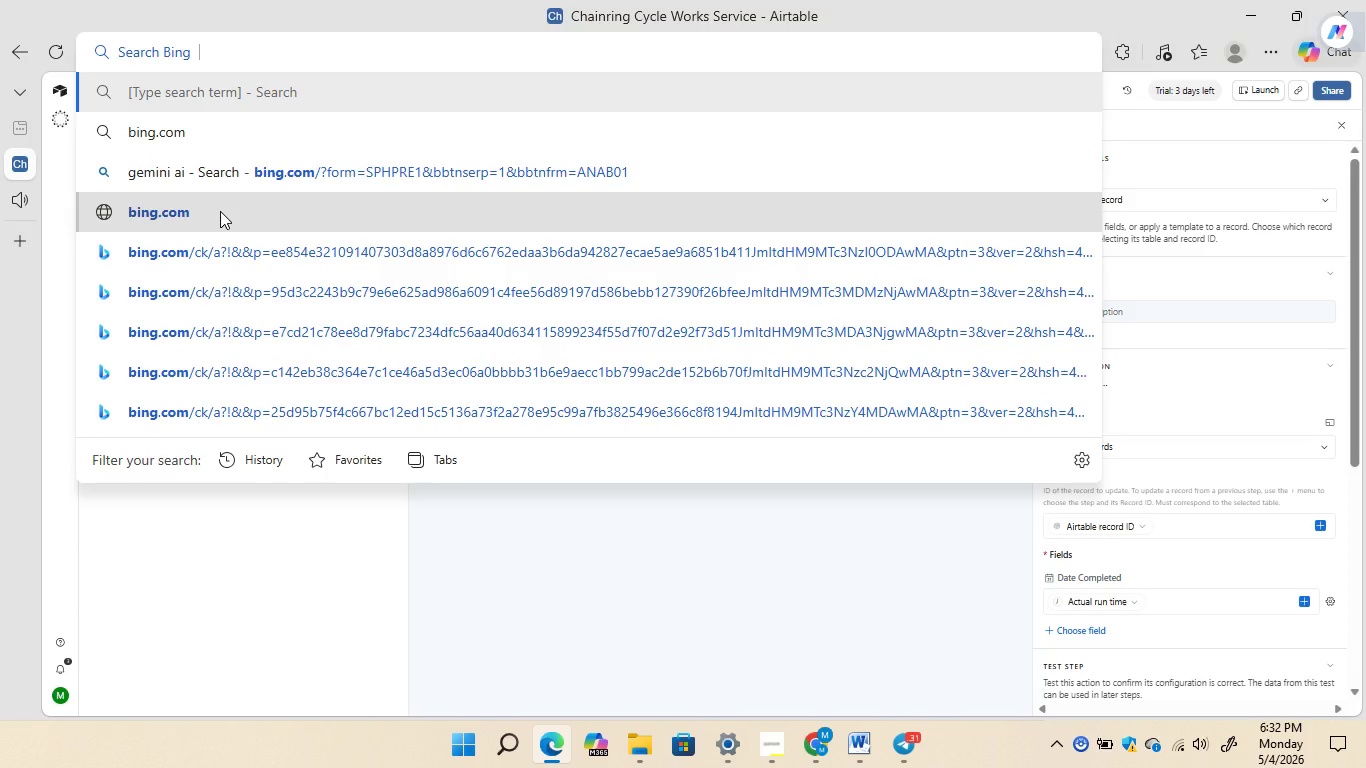 
key(Control+Backspace)
 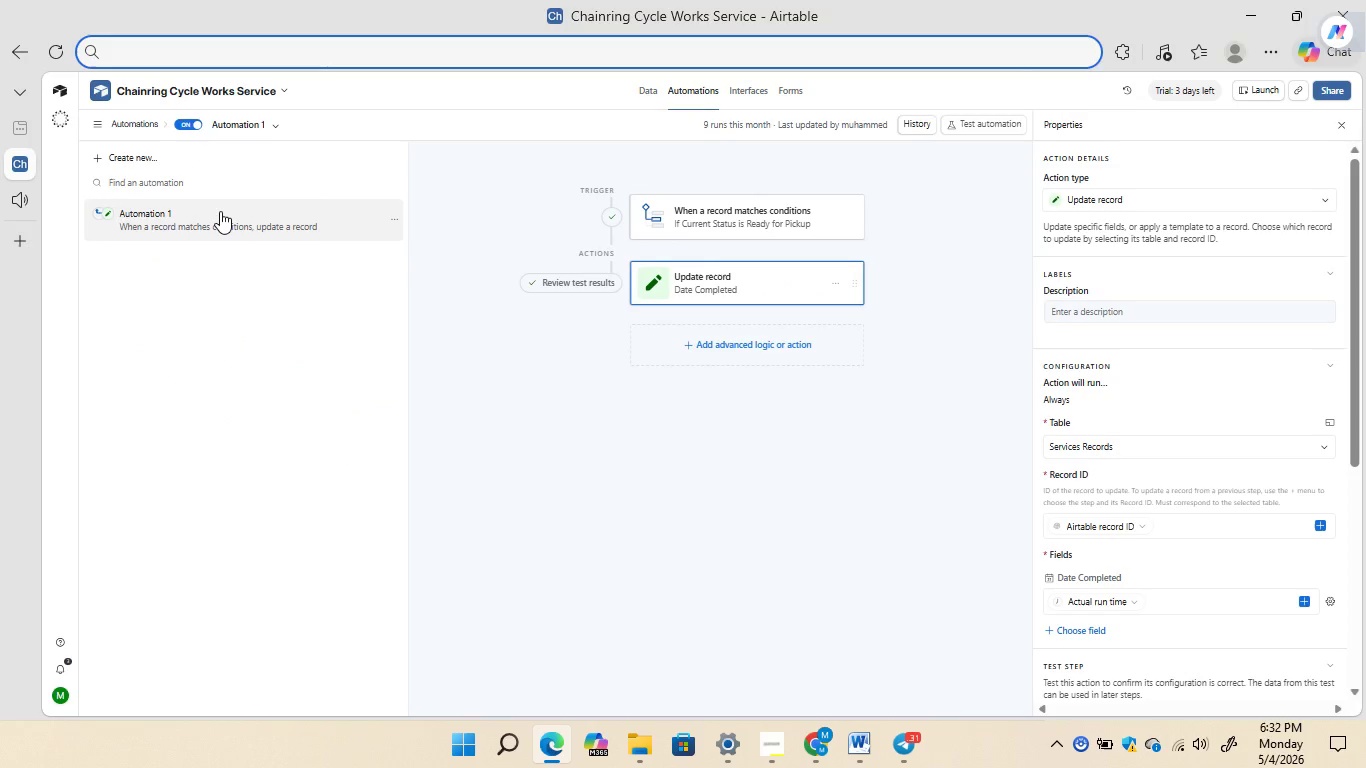 
left_click([220, 211])
 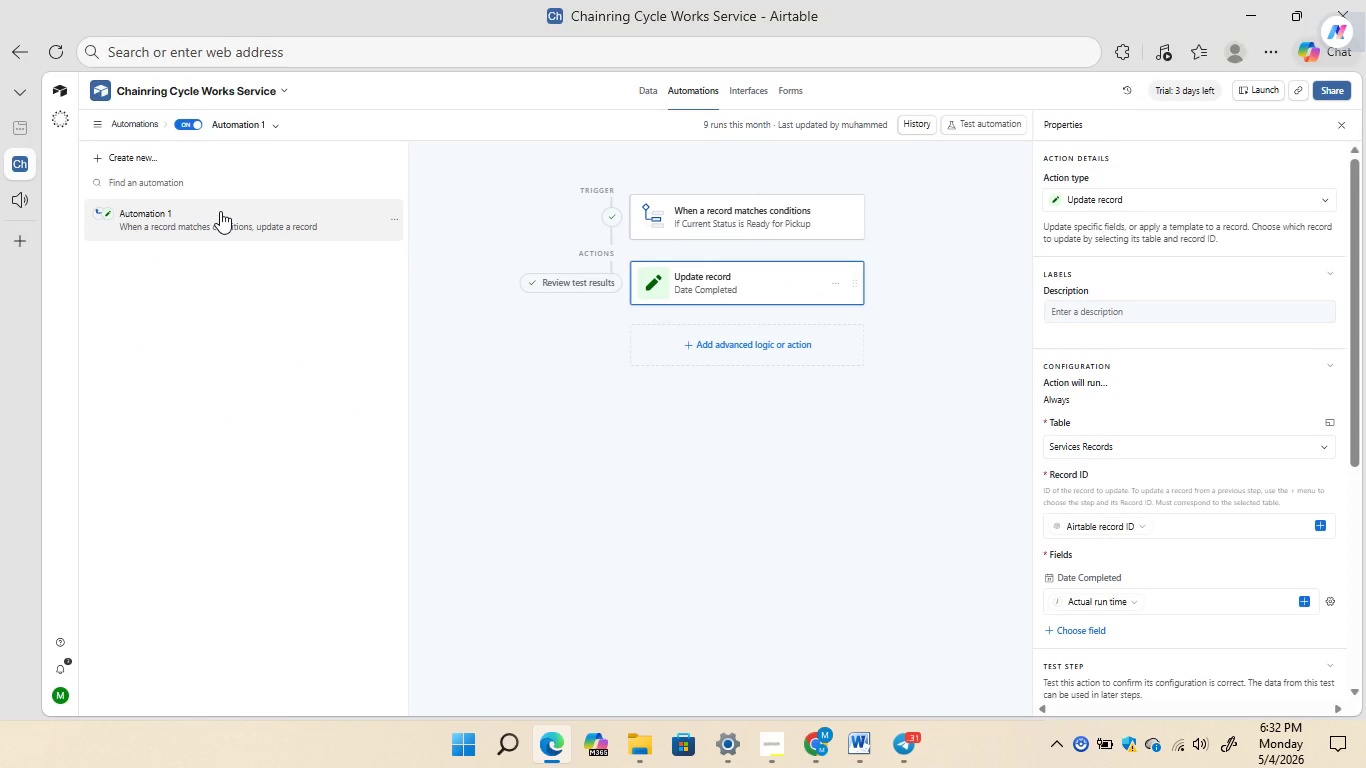 
right_click([220, 211])
 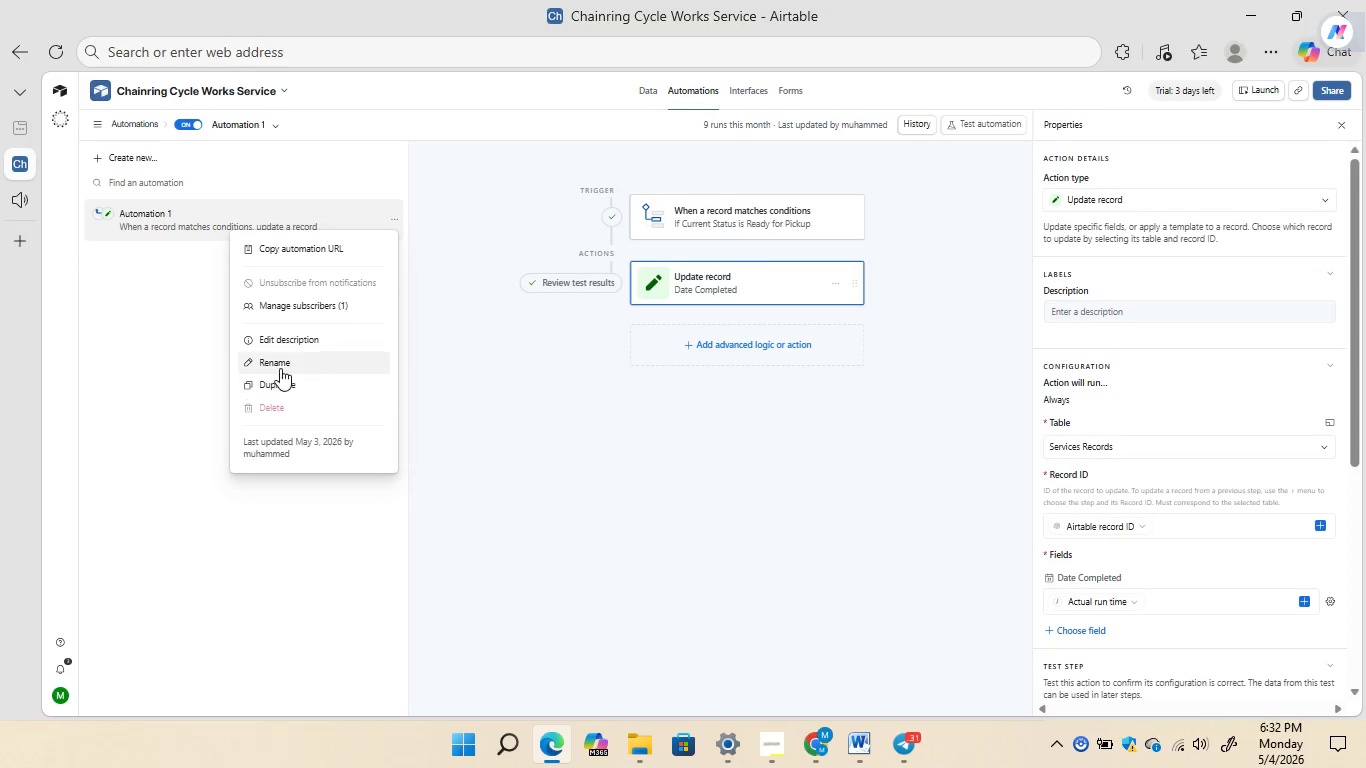 
left_click([280, 367])
 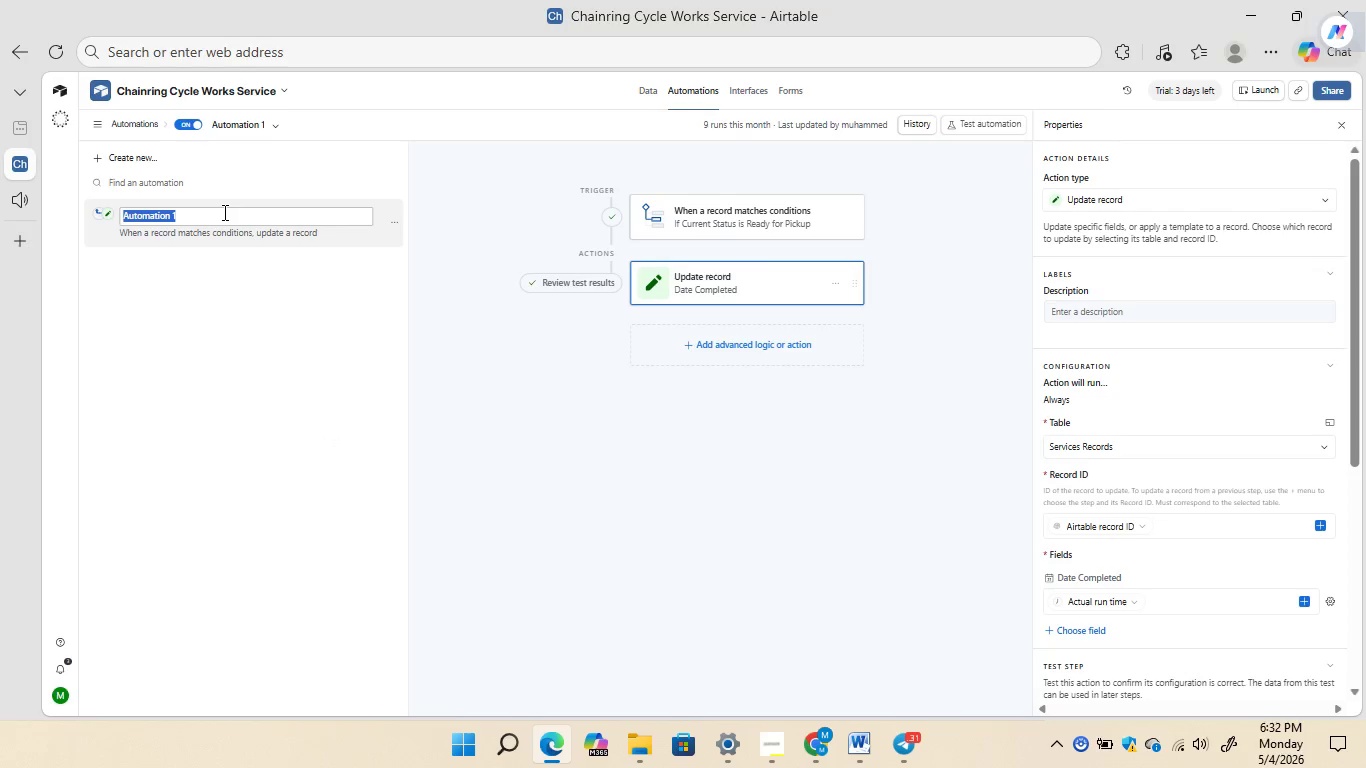 
left_click([206, 218])
 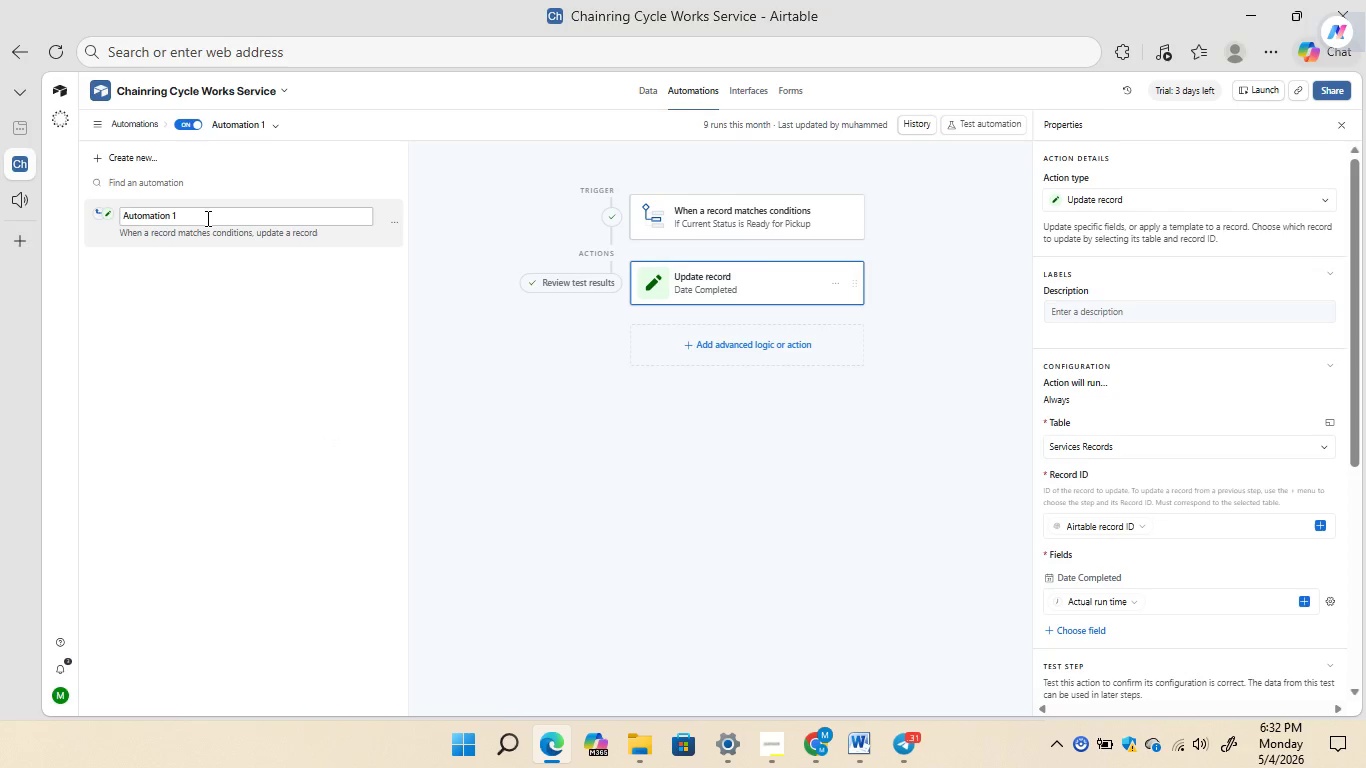 
key(Backspace)
key(Backspace)
key(Backspace)
key(Backspace)
key(Backspace)
key(Backspace)
key(Backspace)
key(Backspace)
key(Backspace)
key(Backspace)
key(Backspace)
key(Backspace)
type(Set Completion Date)
 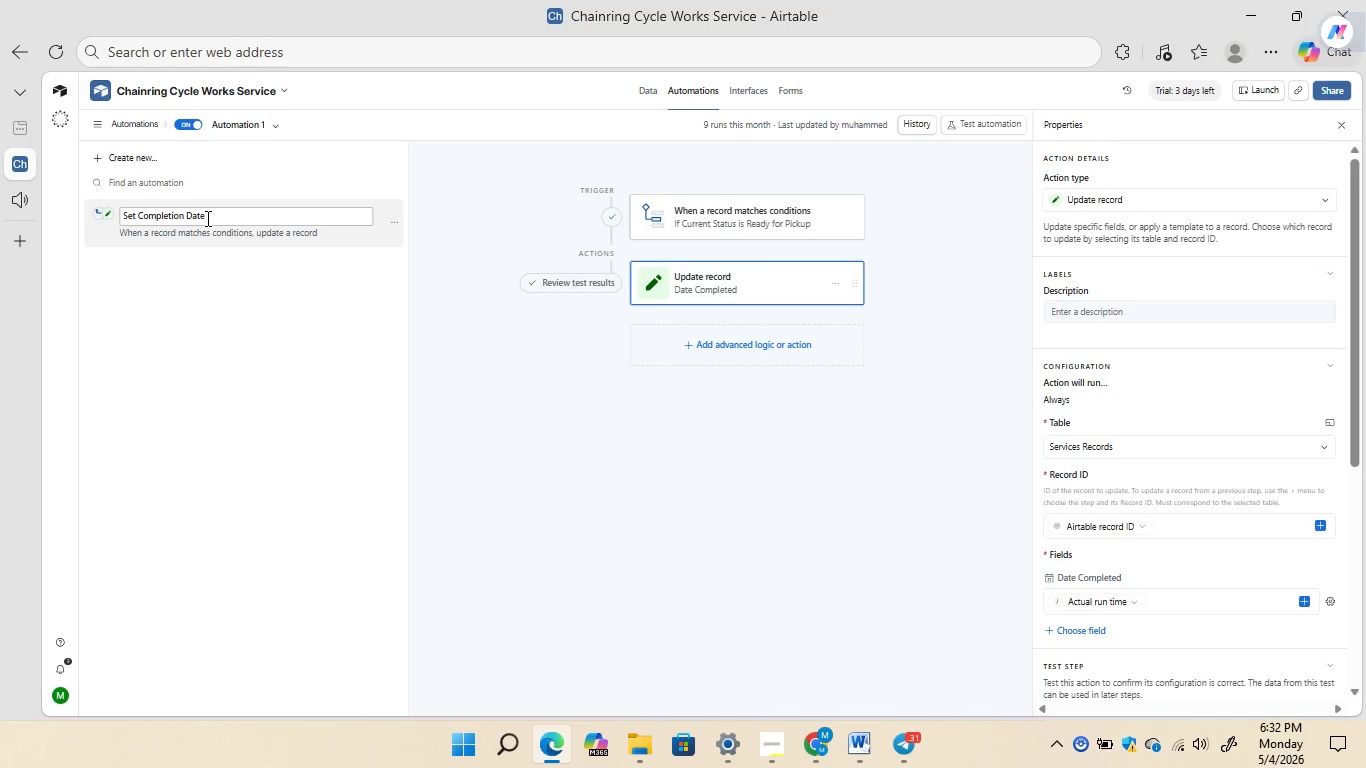 
type( On Ready)
 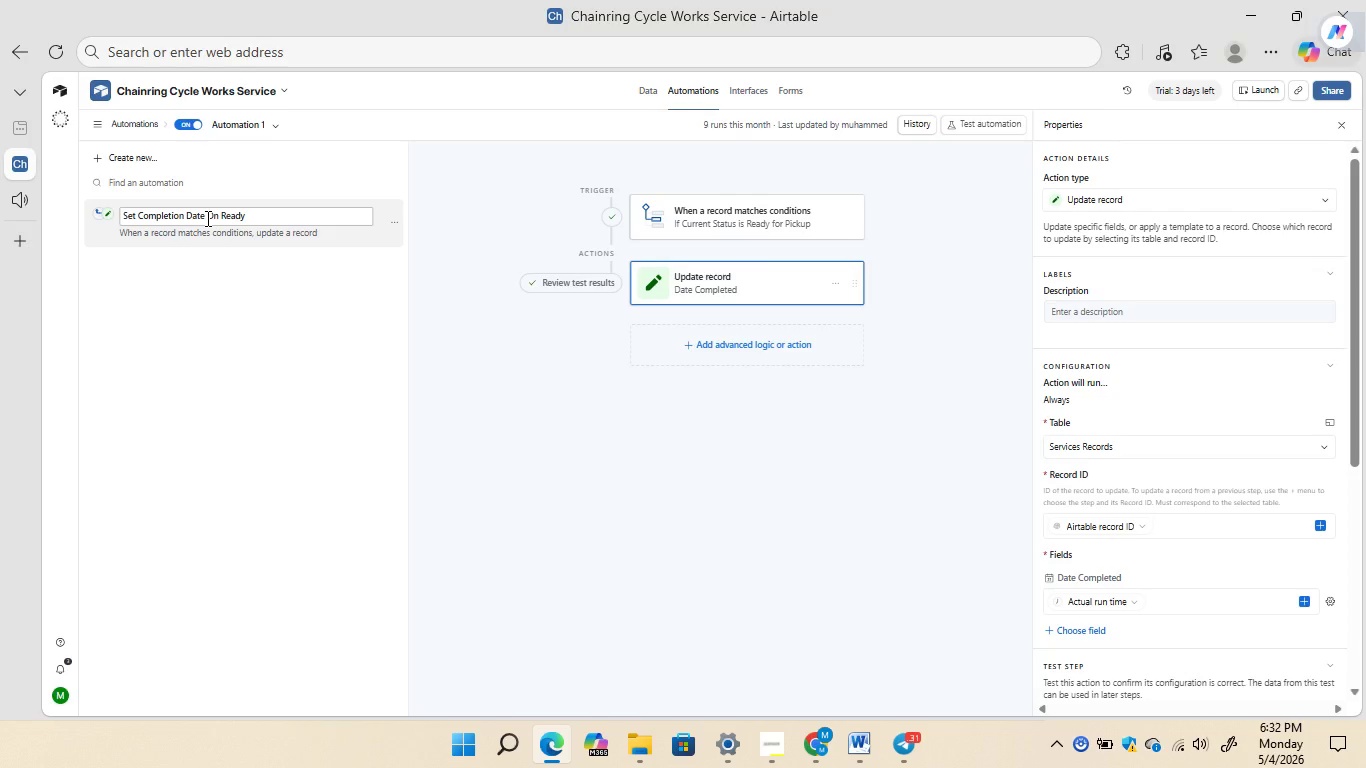 
key(Enter)
 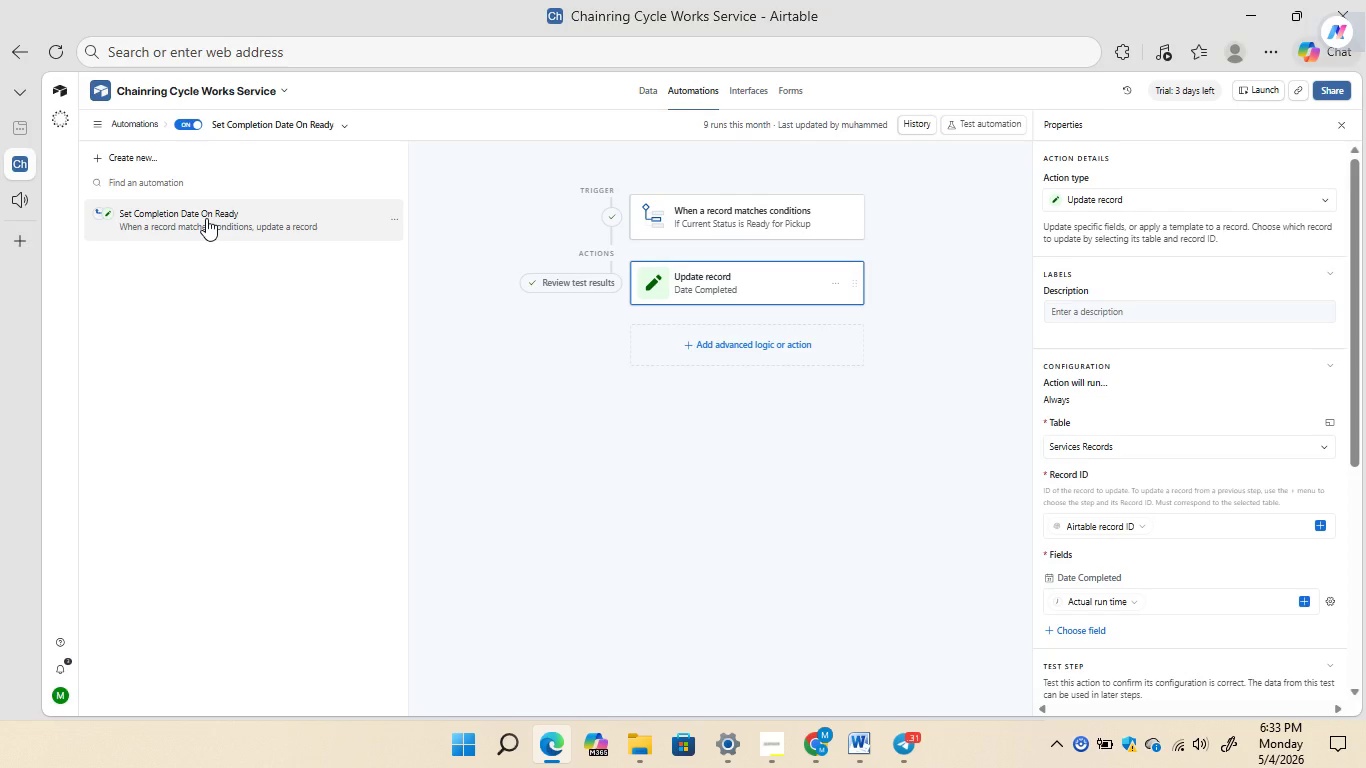 
wait(17.67)
 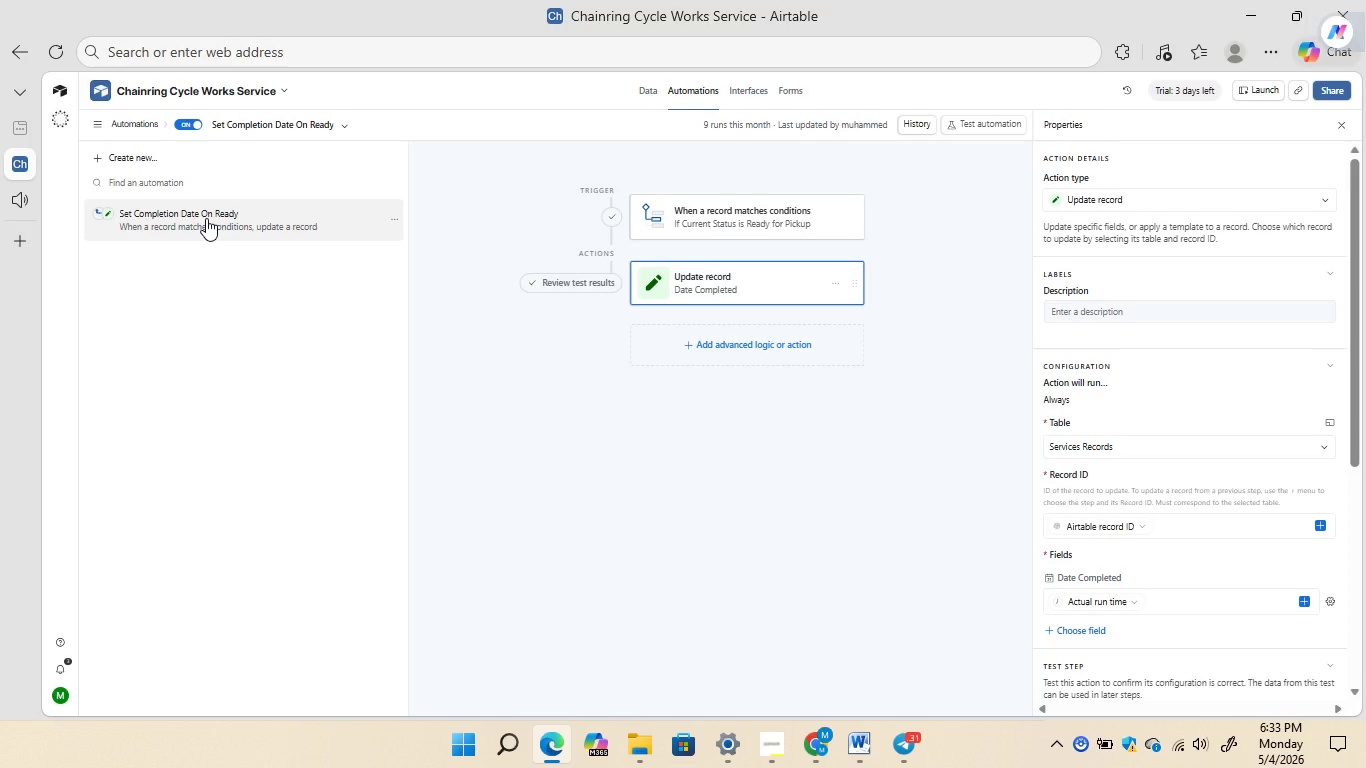 
left_click([730, 219])
 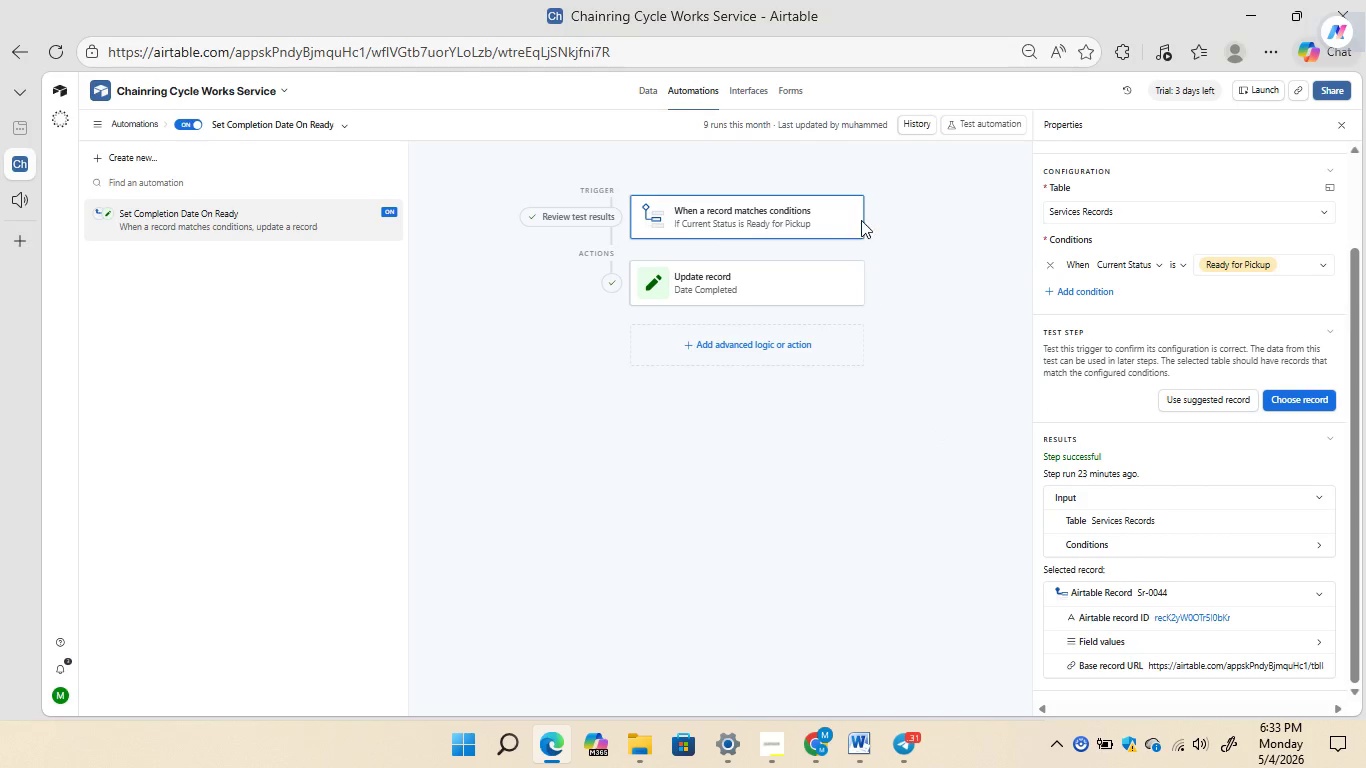 
left_click([747, 94])
 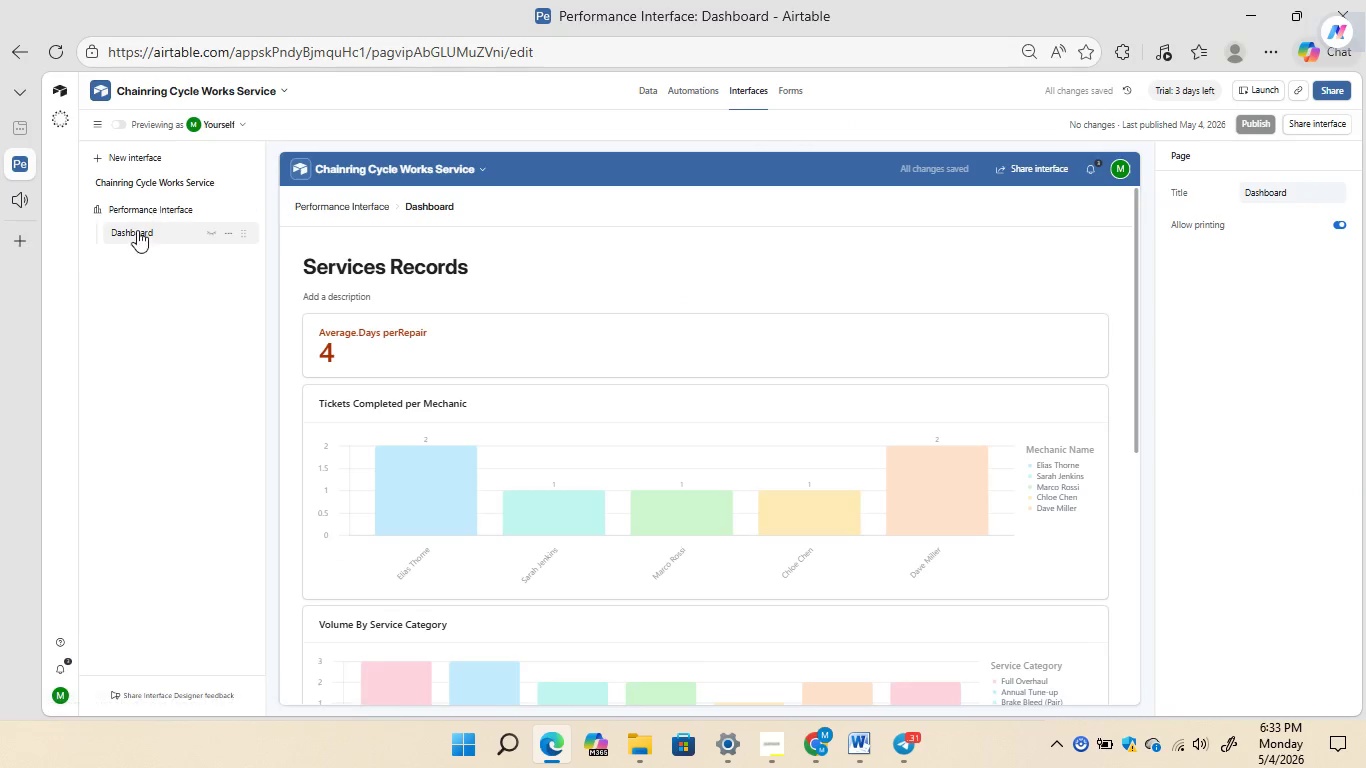 
wait(6.05)
 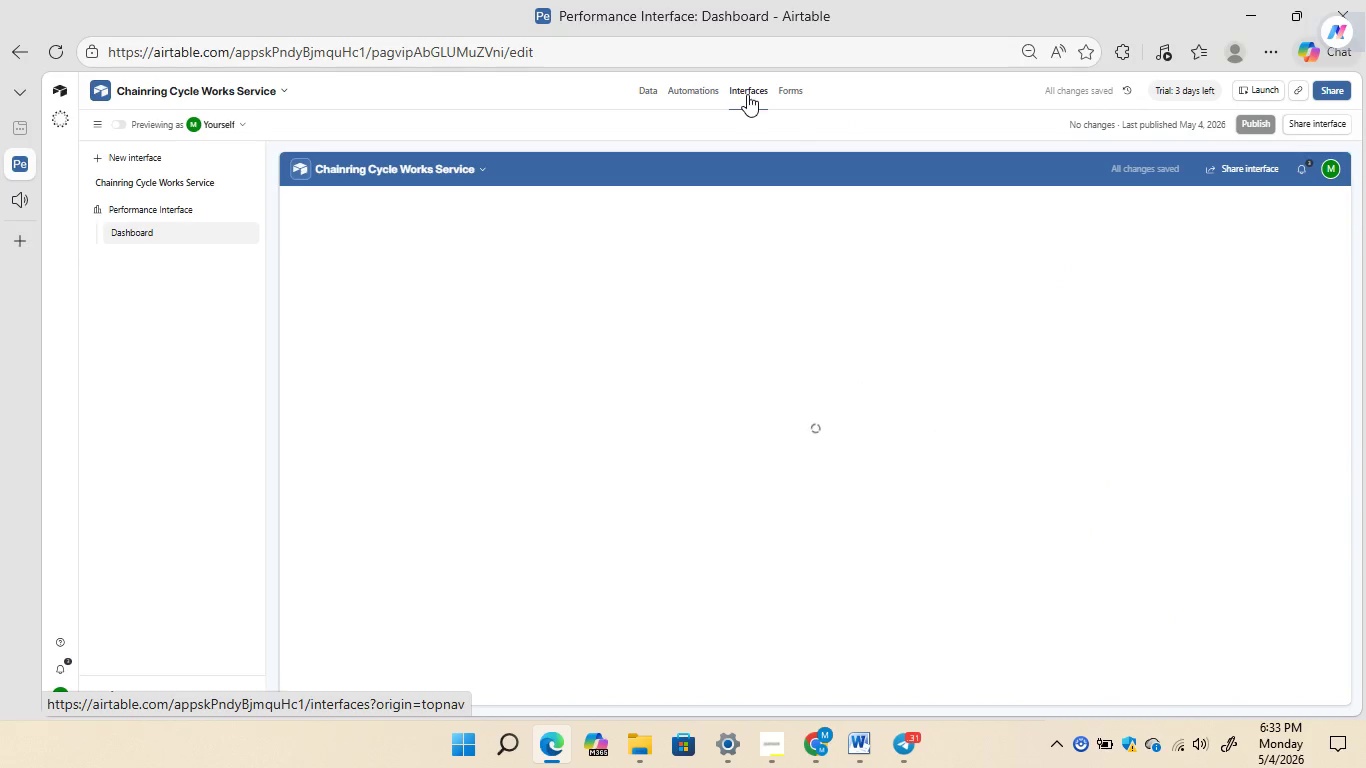 
right_click([137, 228])
 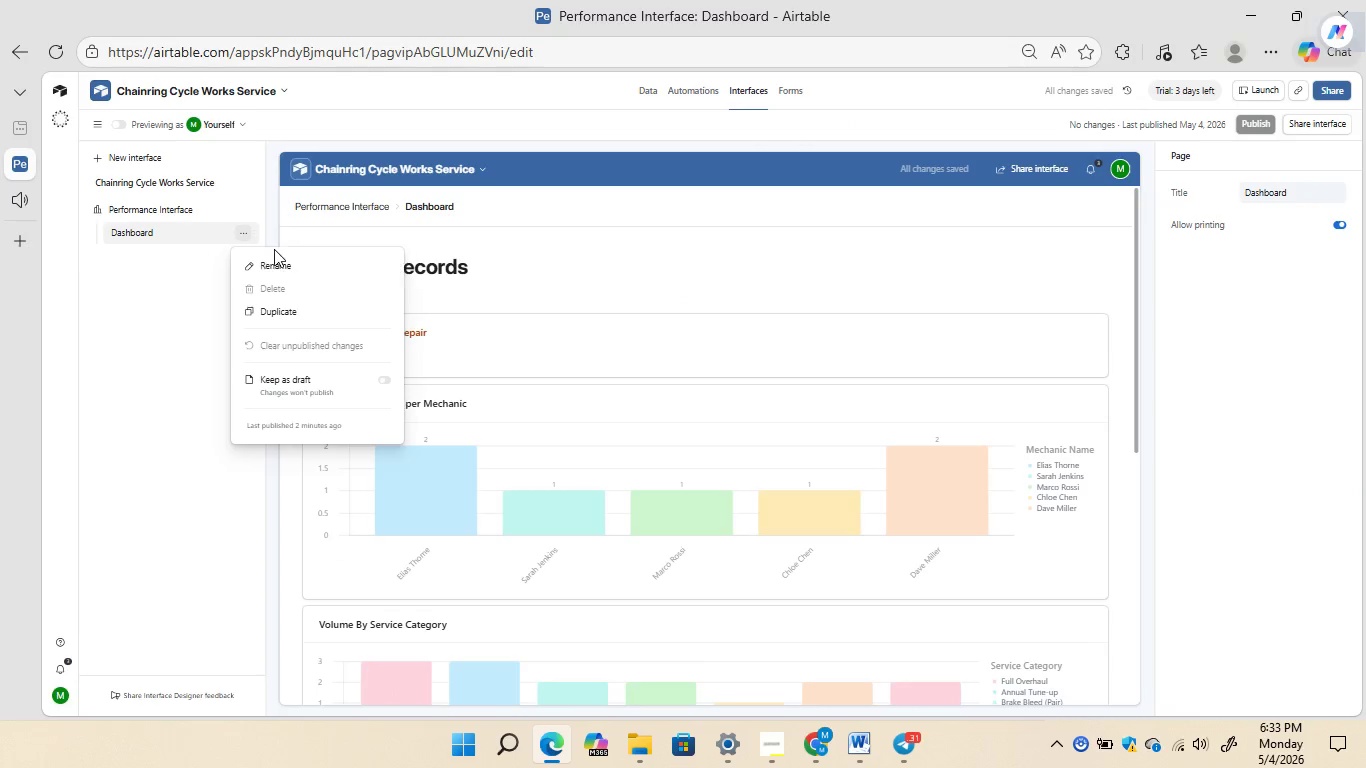 
left_click([263, 264])
 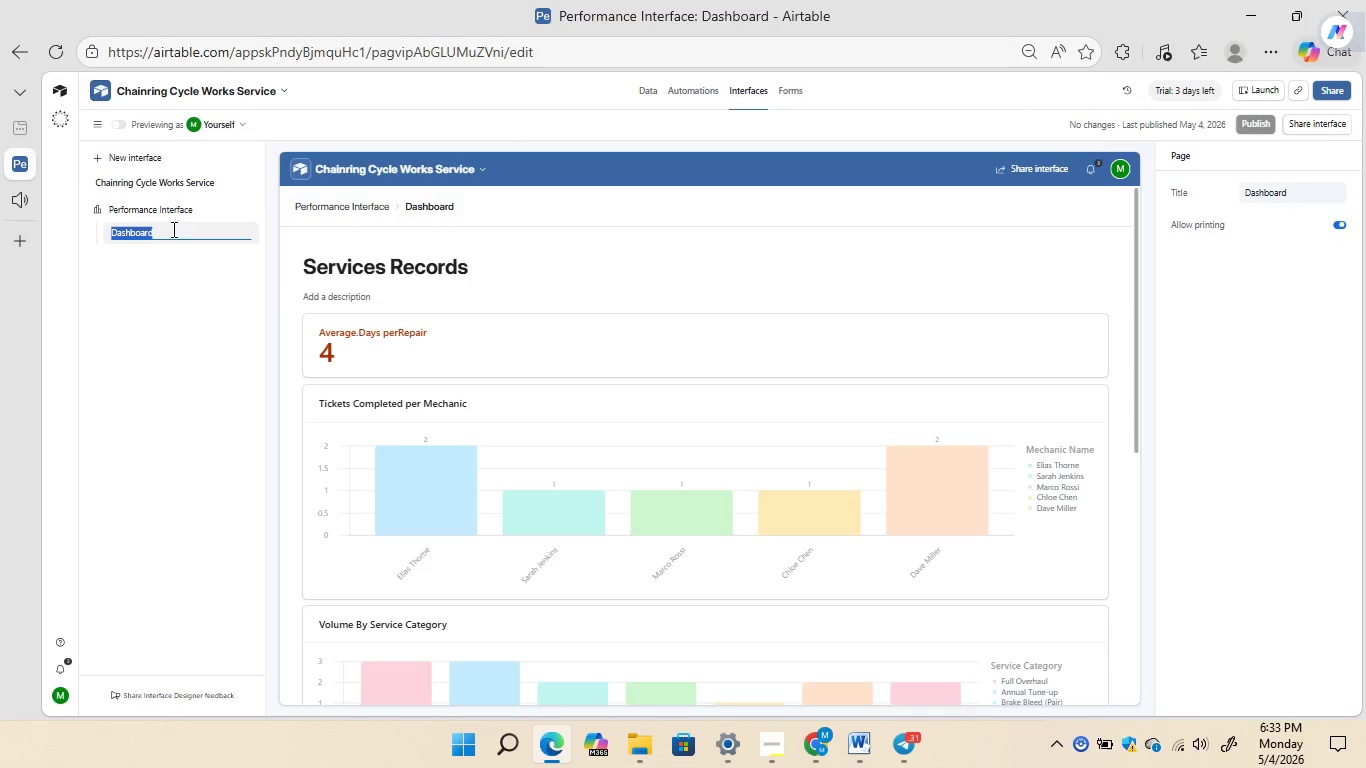 
left_click([168, 227])
 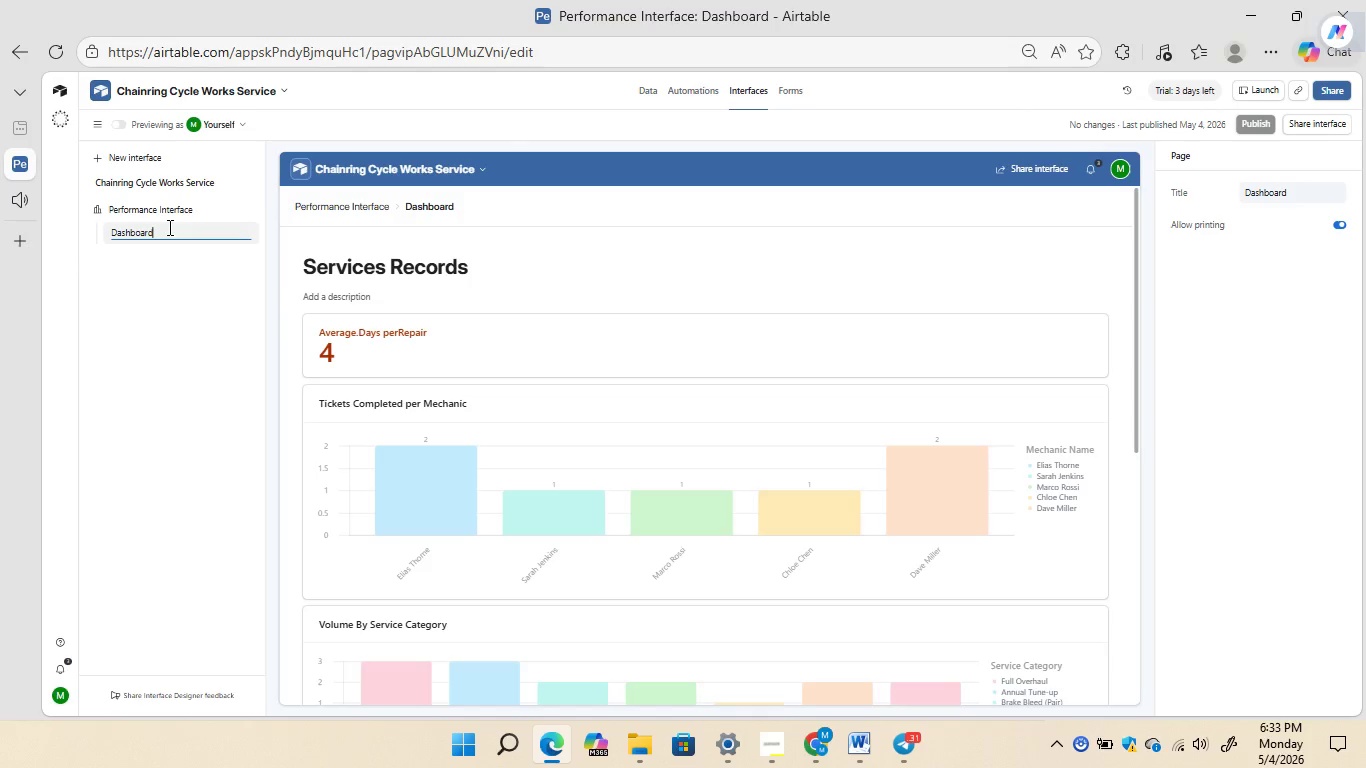 
key(Backspace)
key(Backspace)
key(Backspace)
key(Backspace)
key(Backspace)
key(Backspace)
key(Backspace)
key(Backspace)
key(Backspace)
type(Mechanic Peformance Dashb)
 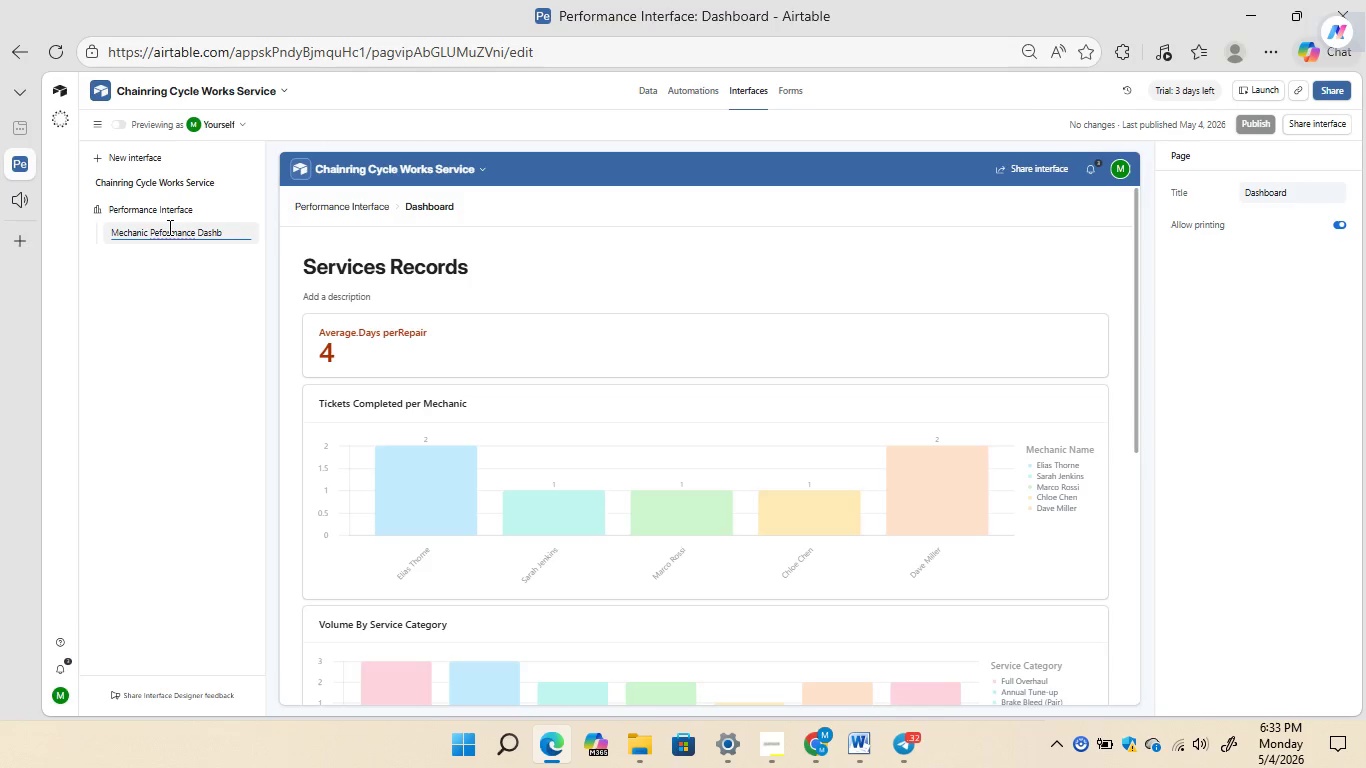 
type(oard)
 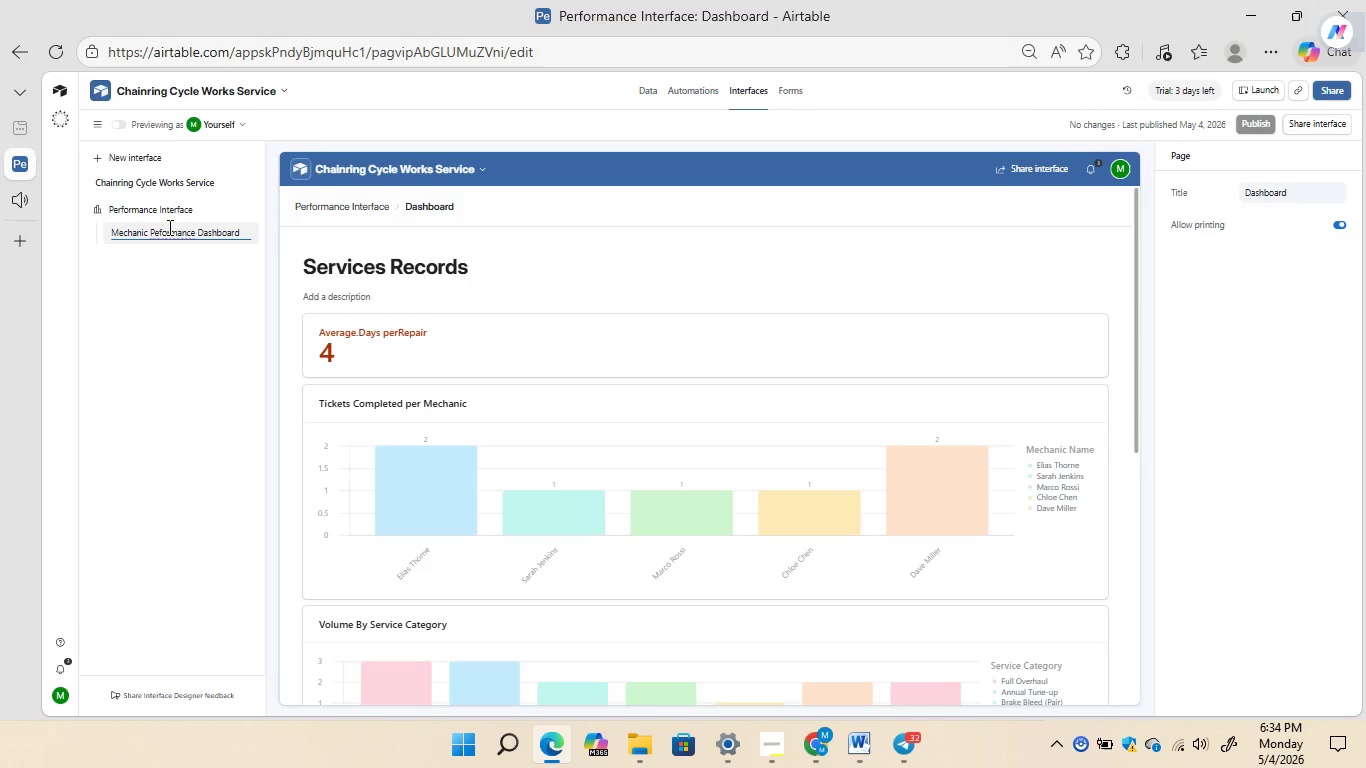 
key(Enter)
 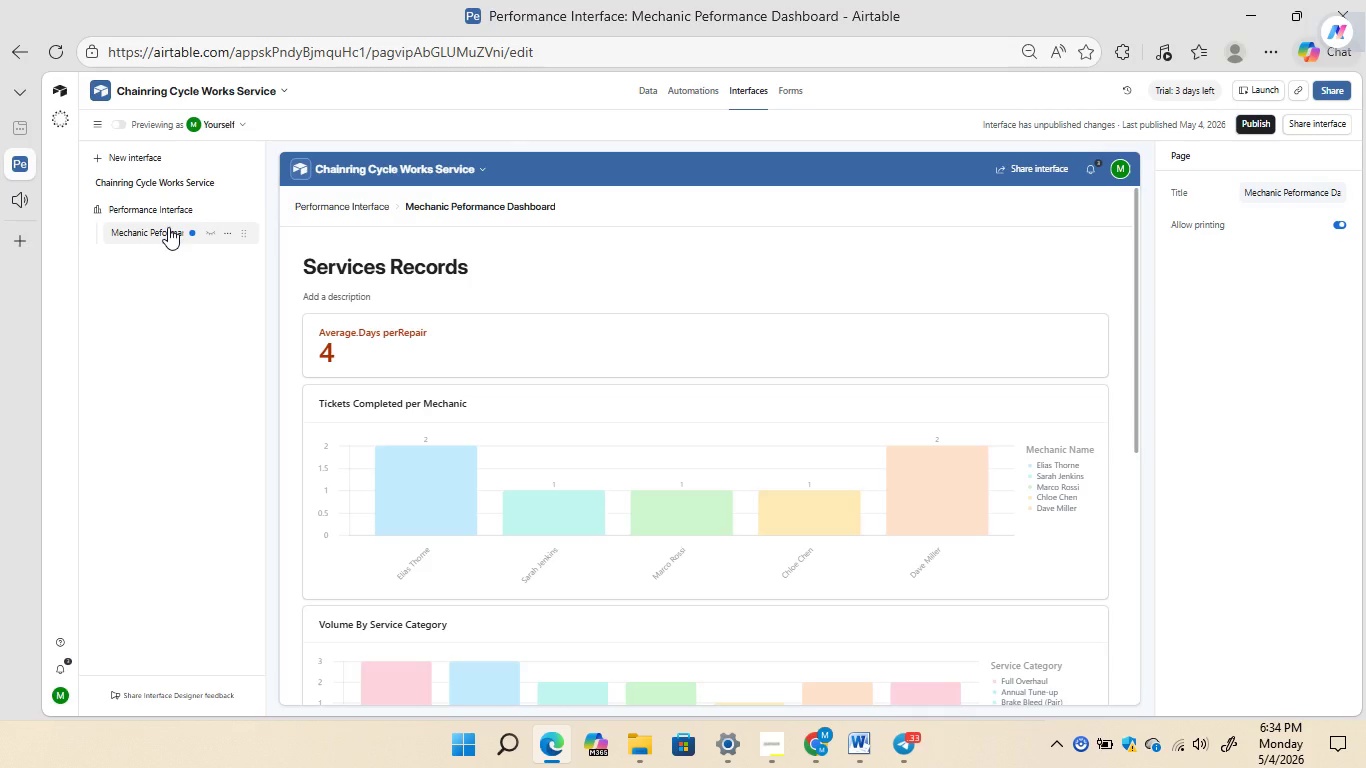 
wait(17.94)
 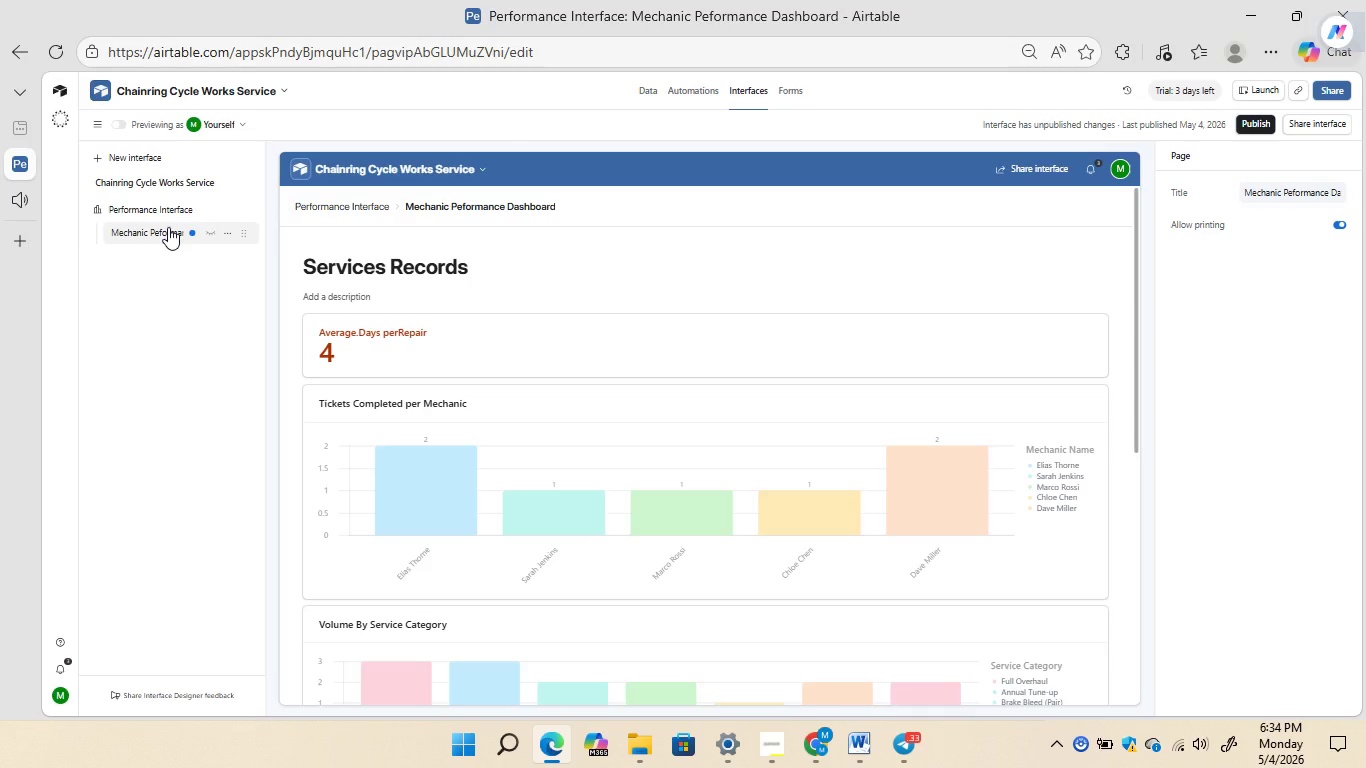 
left_click([759, 685])